 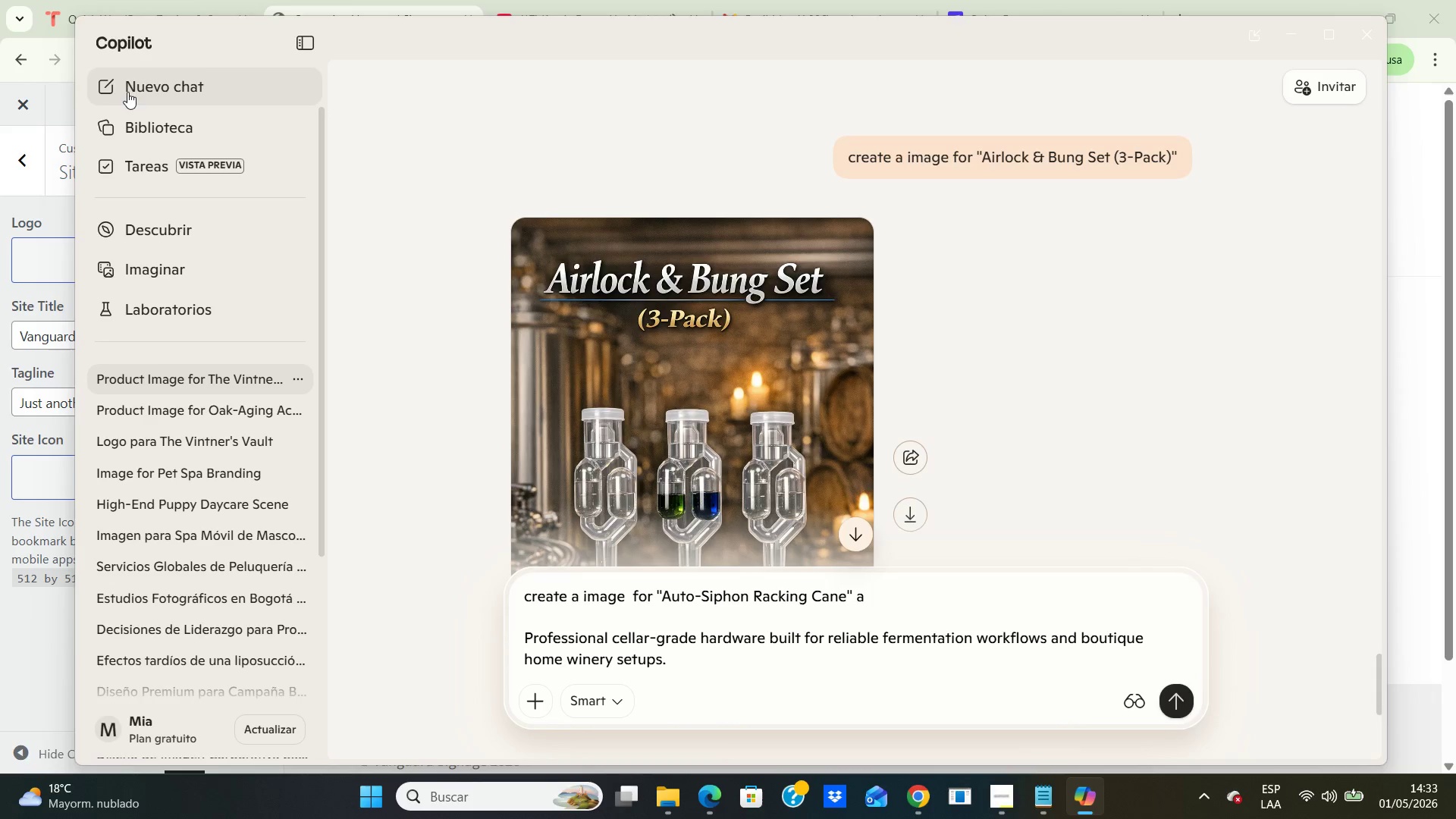 
left_click_drag(start_coordinate=[690, 253], to_coordinate=[440, 84])
 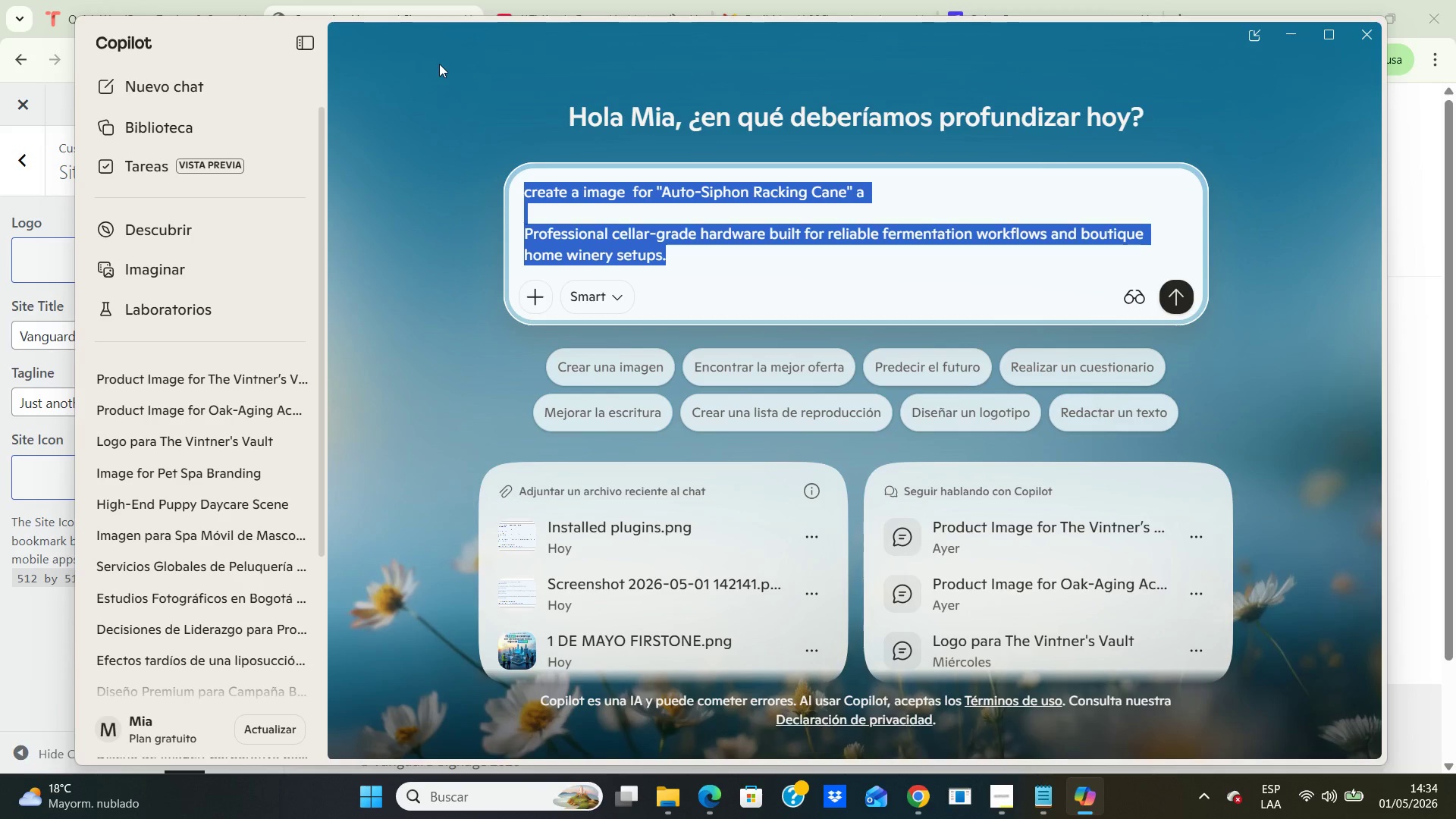 
key(Backspace)
type(cre e)
key(Backspace)
key(Backspace)
type(ate logo for @)
 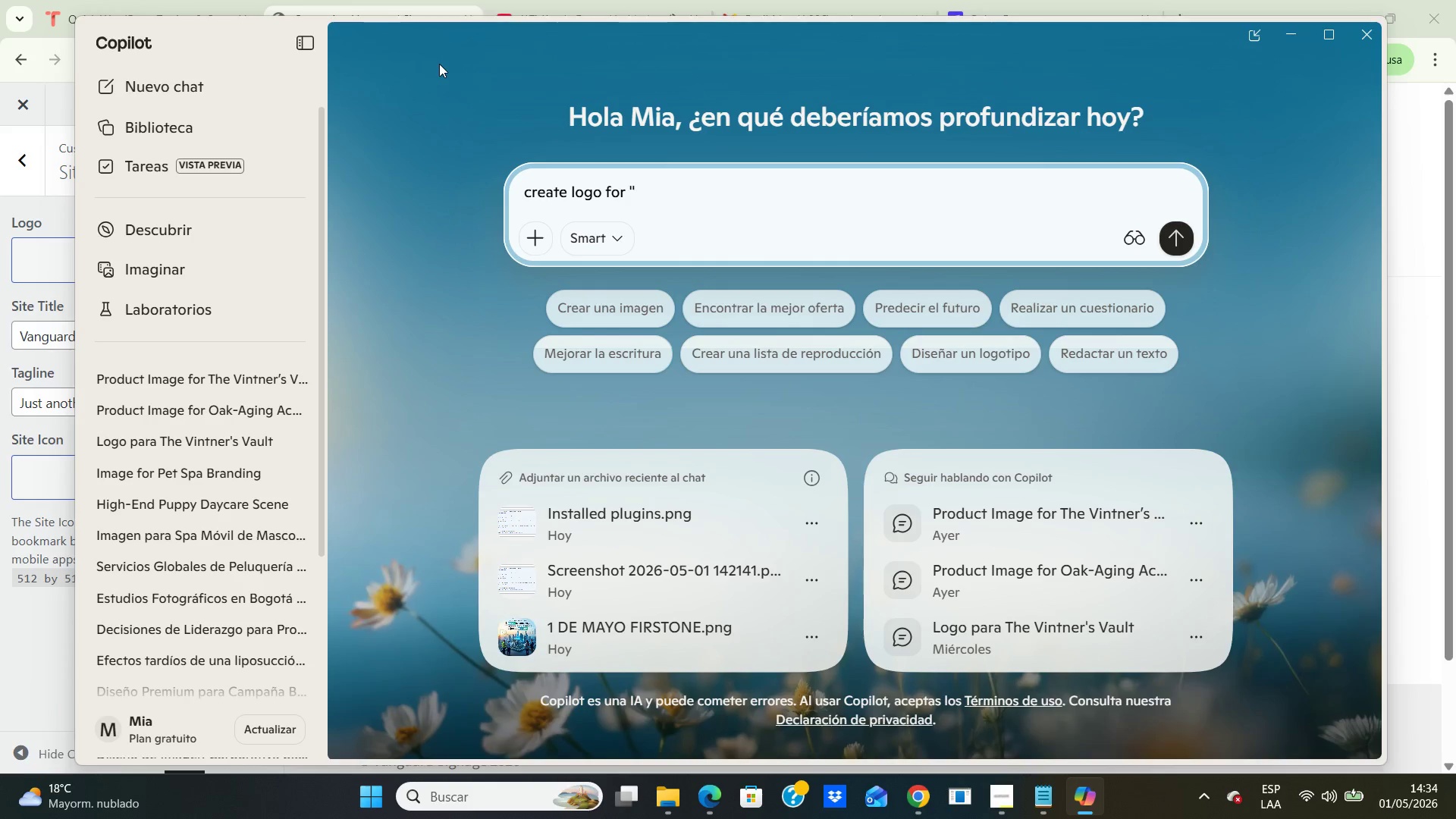 
key(Control+V)
 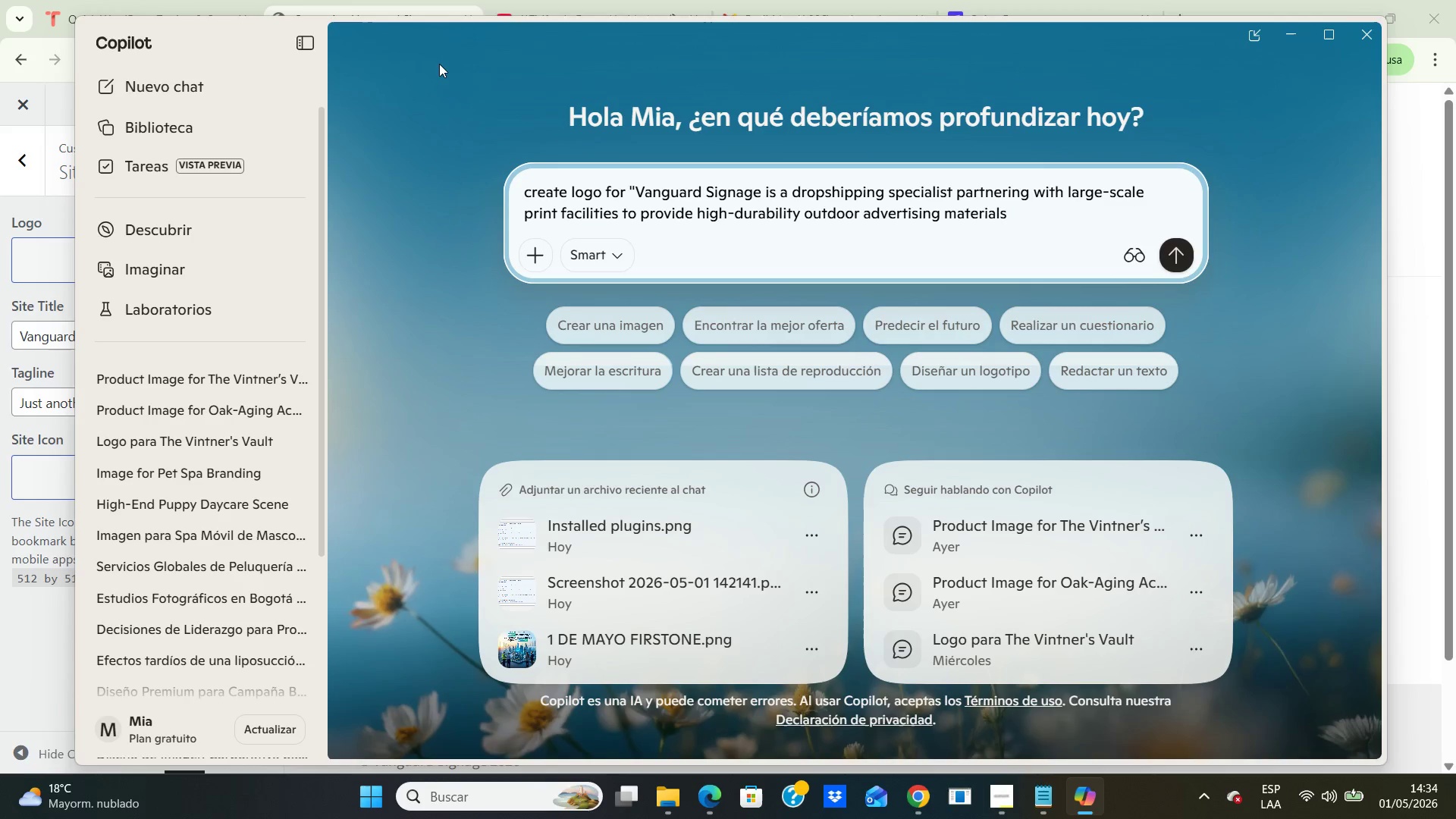 
key(Shift+2)
 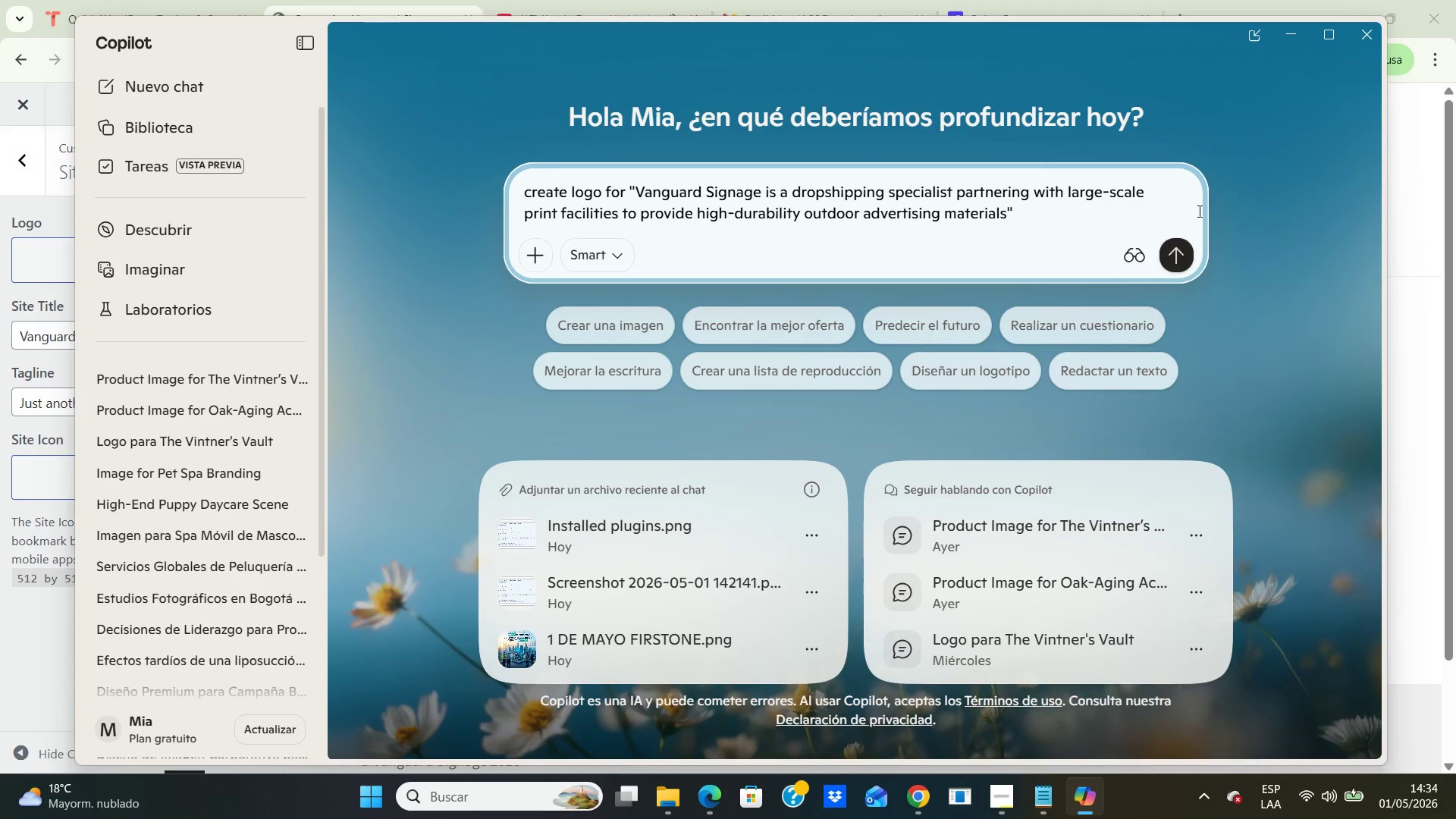 
left_click([1168, 260])
 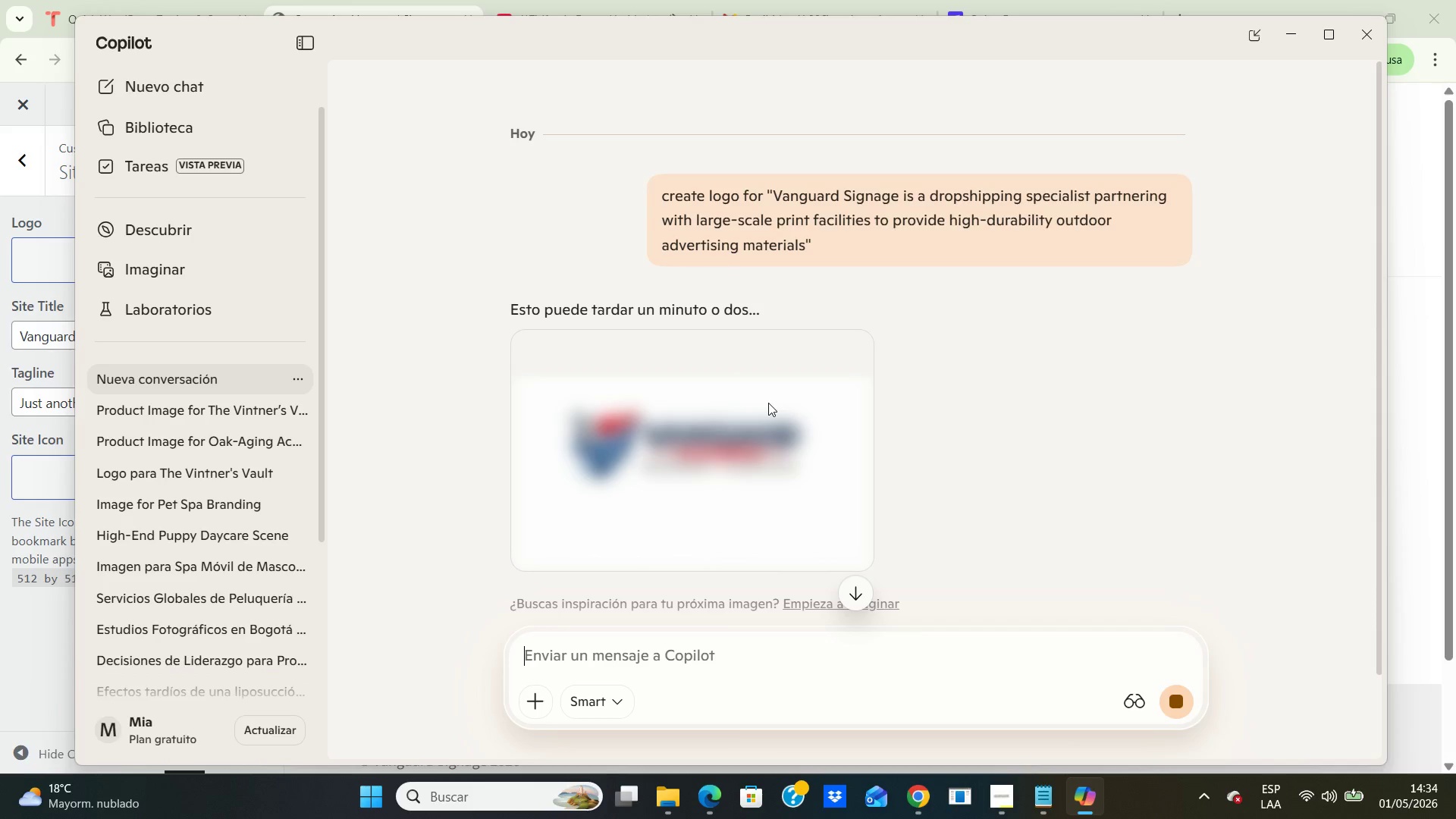 
wait(41.91)
 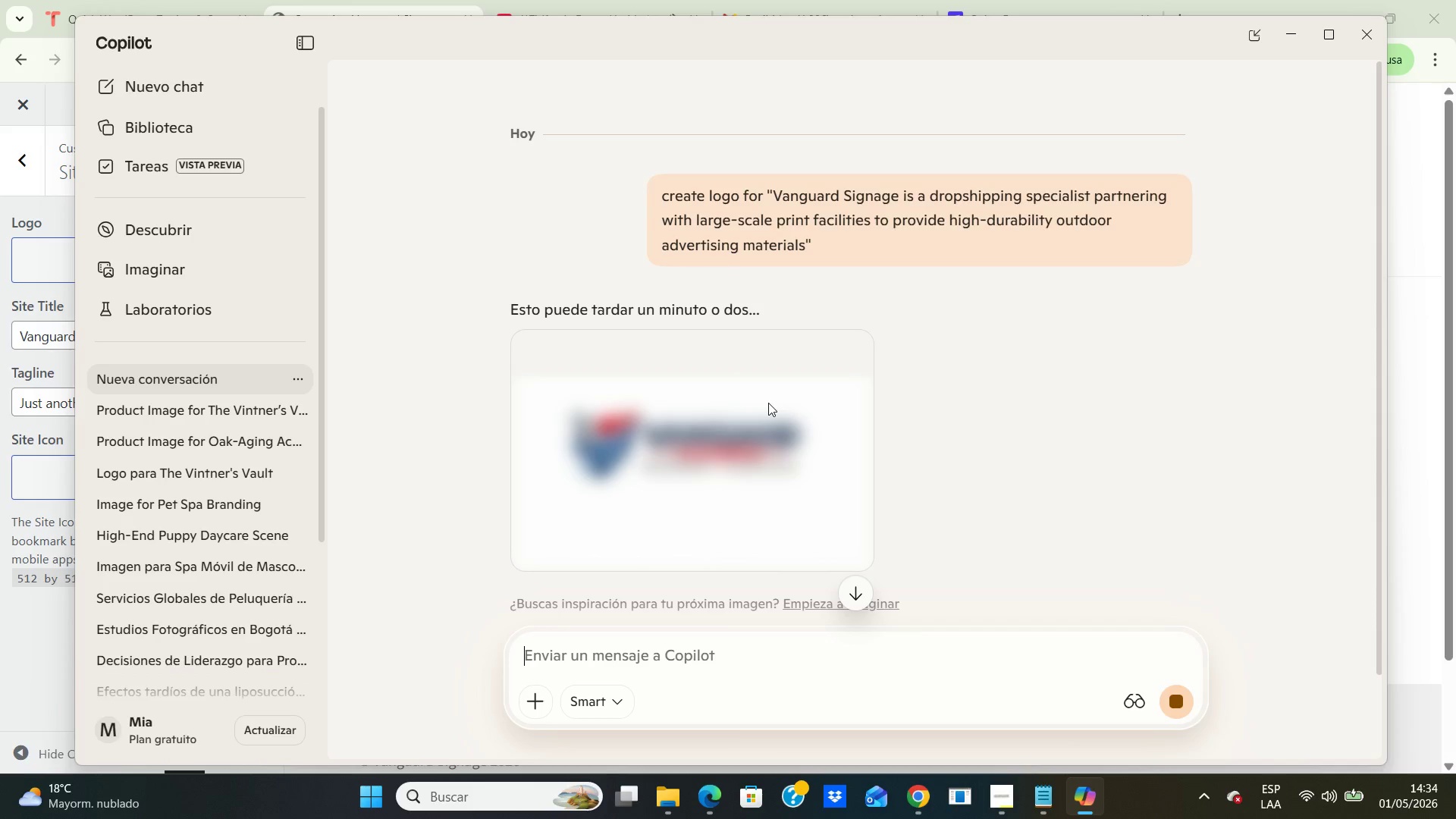 
left_click([1289, 33])